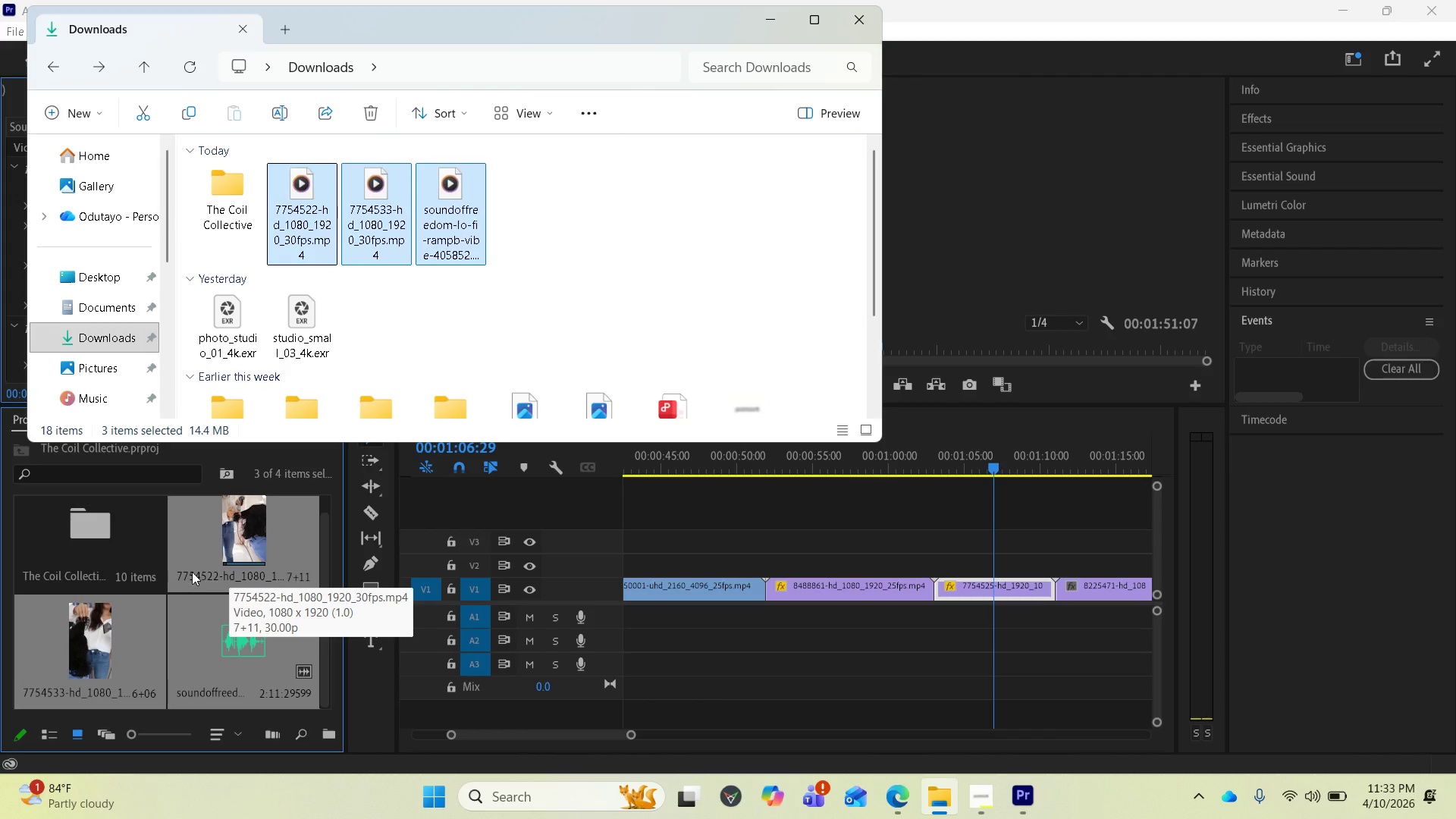 
wait(6.16)
 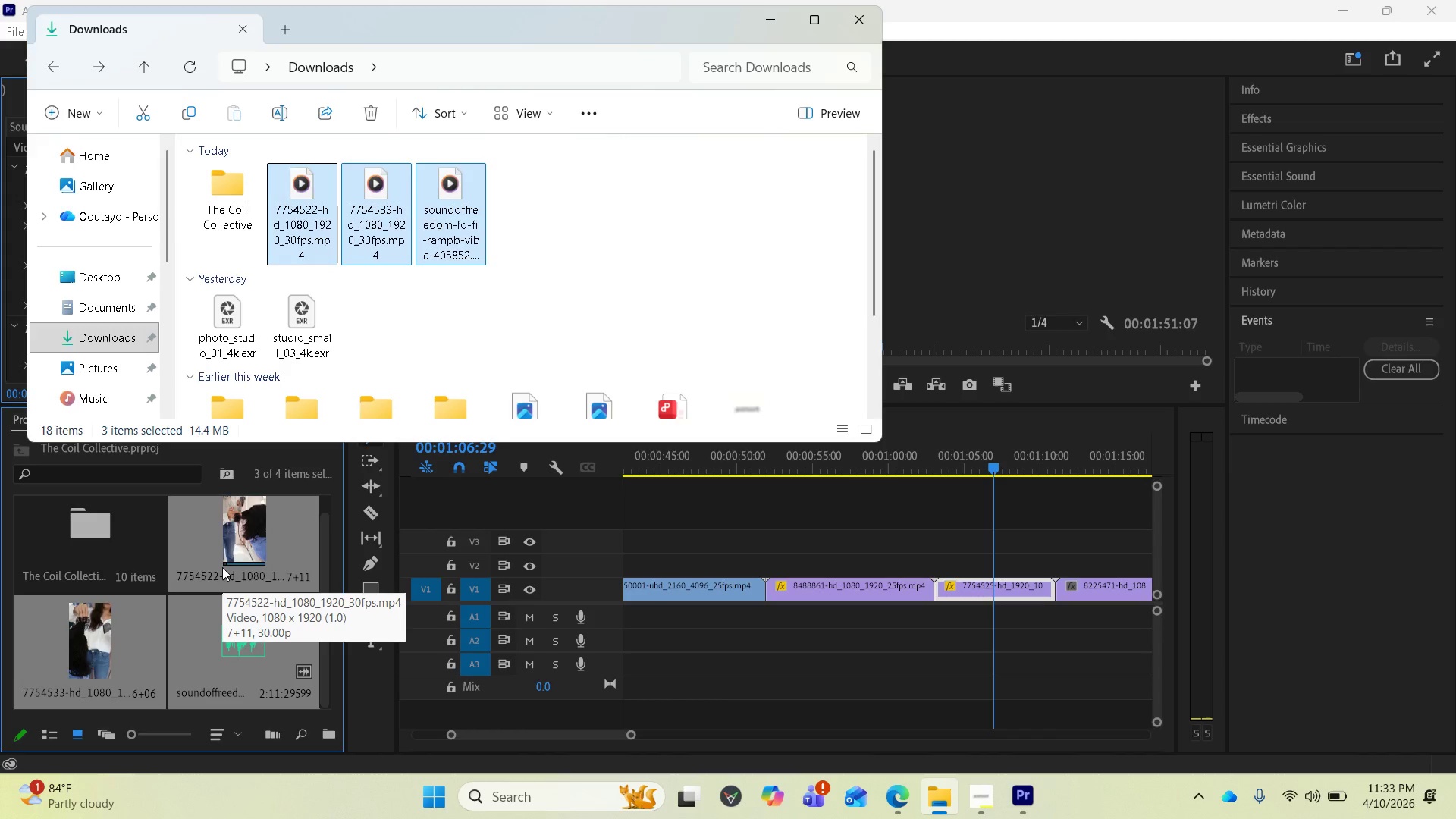 
scroll: coordinate [113, 630], scroll_direction: up, amount: 1.0
 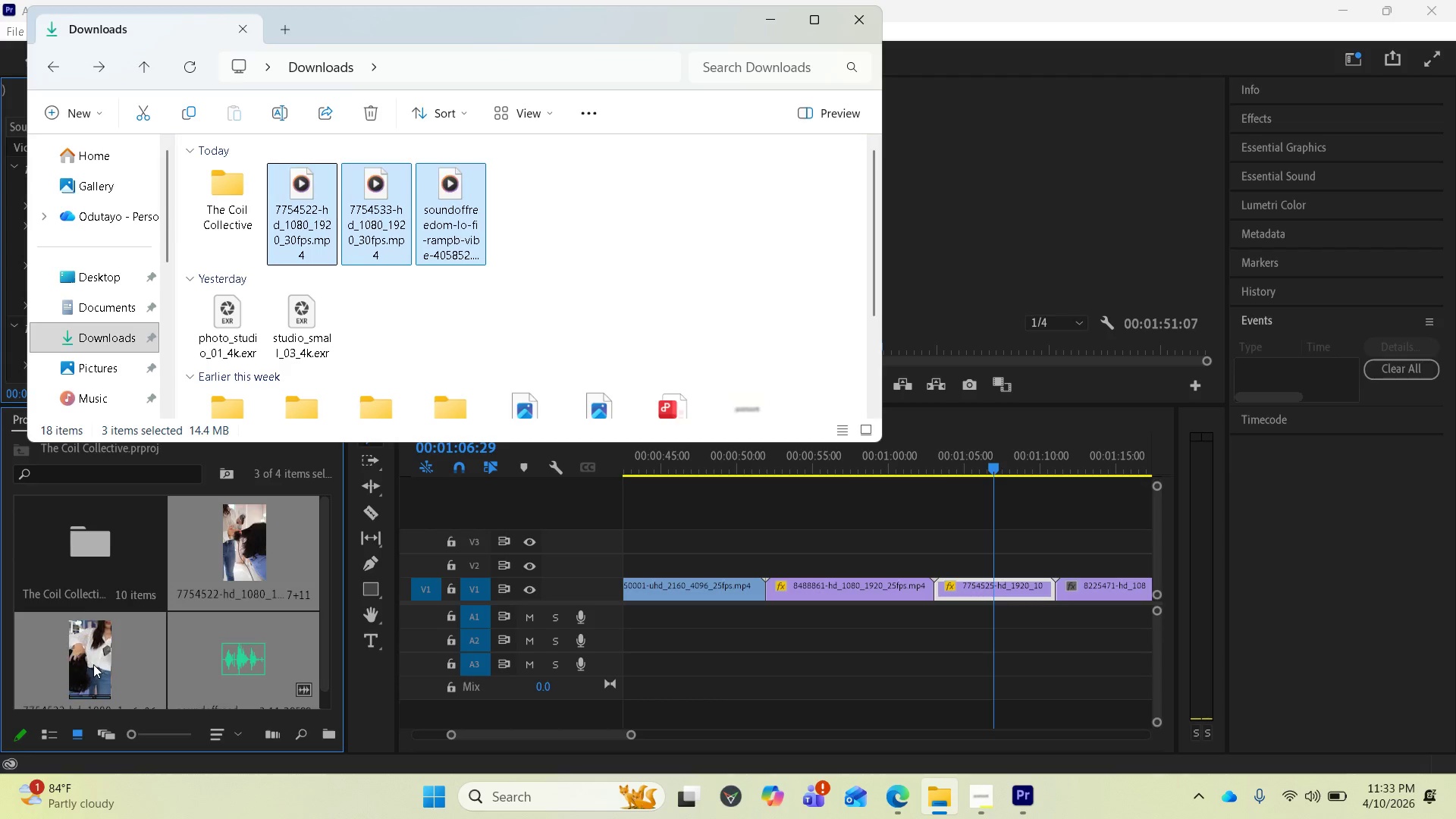 
left_click_drag(start_coordinate=[93, 664], to_coordinate=[181, 676])
 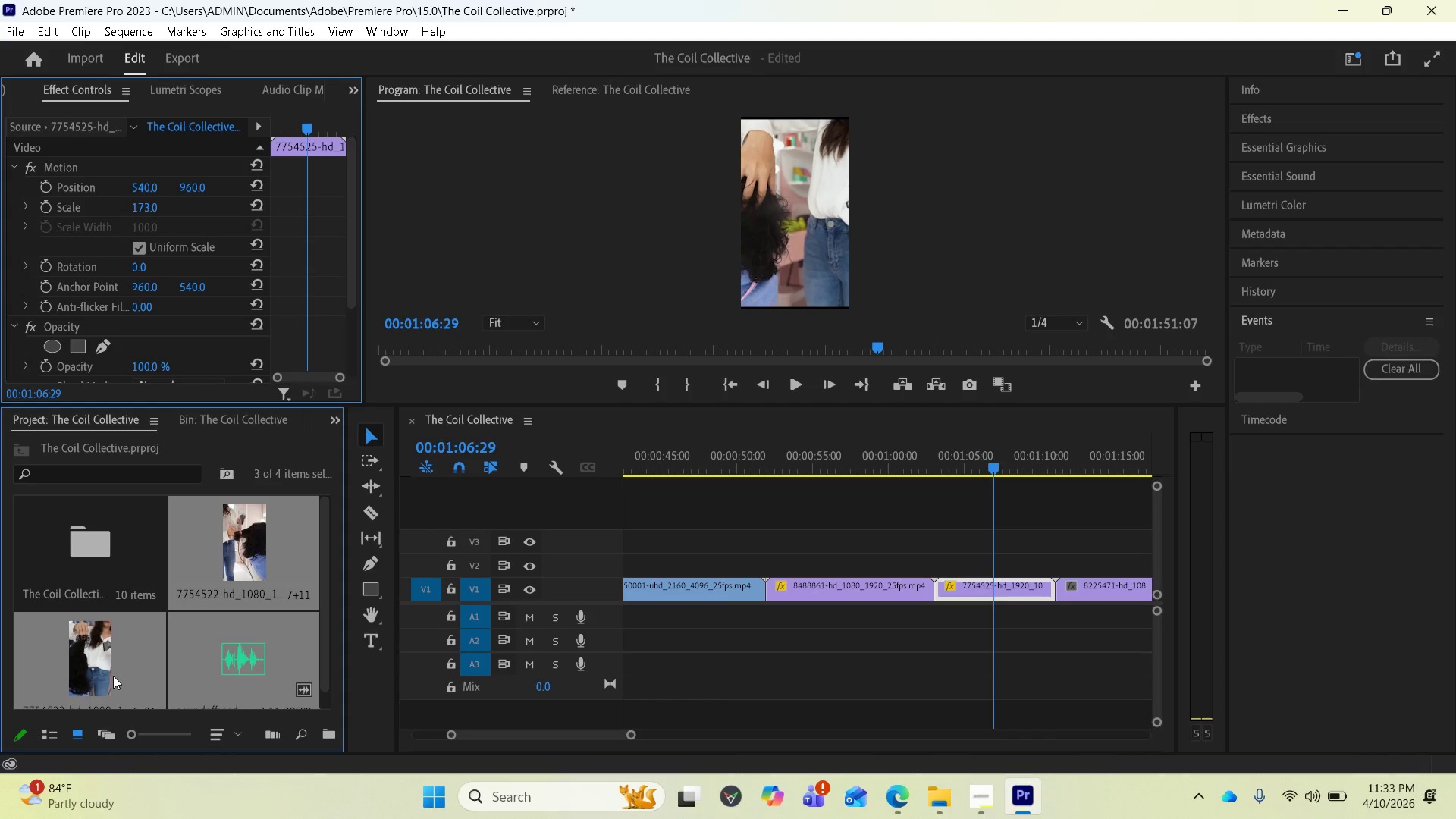 
left_click([113, 675])
 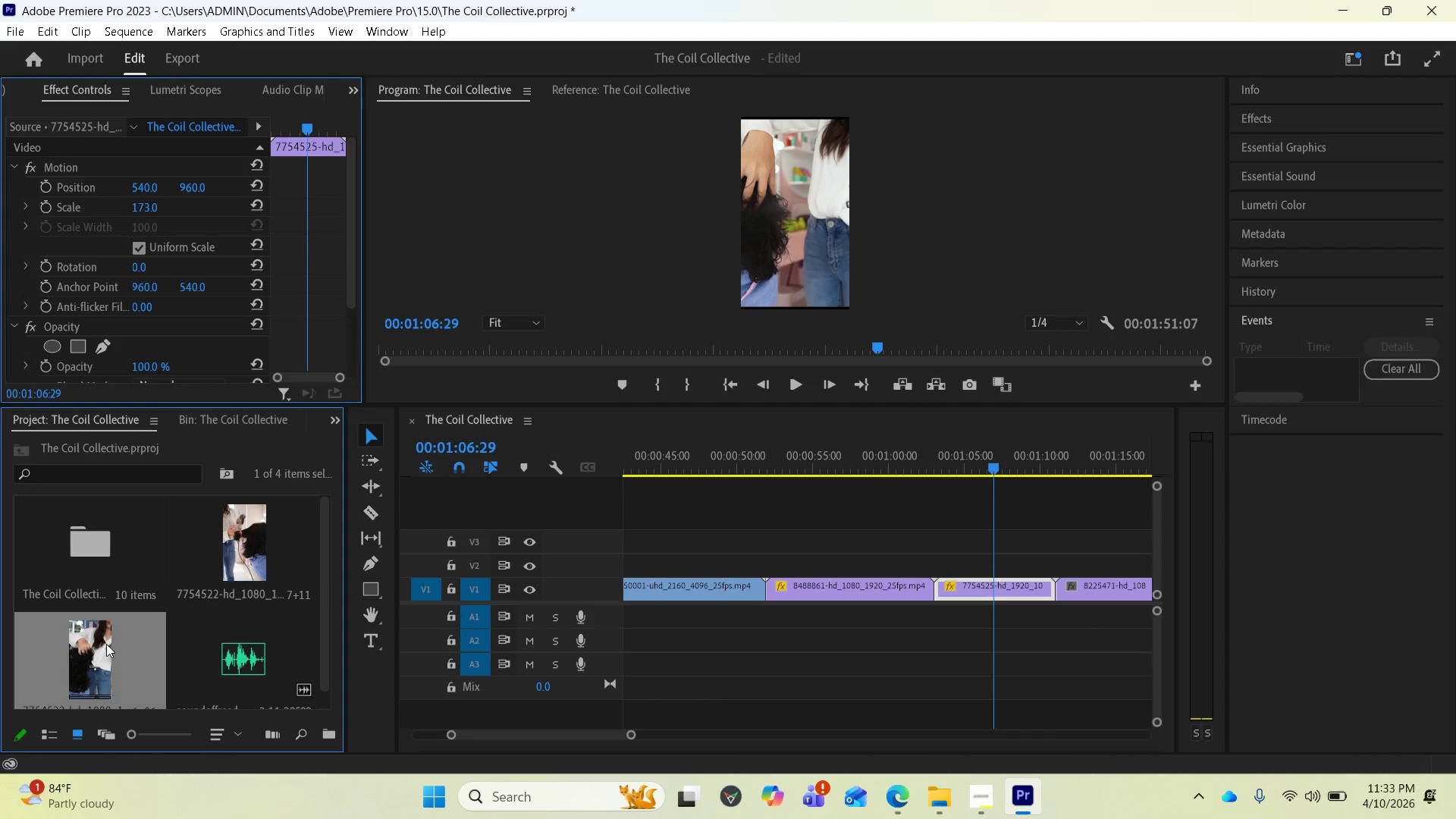 
left_click_drag(start_coordinate=[102, 648], to_coordinate=[931, 565])
 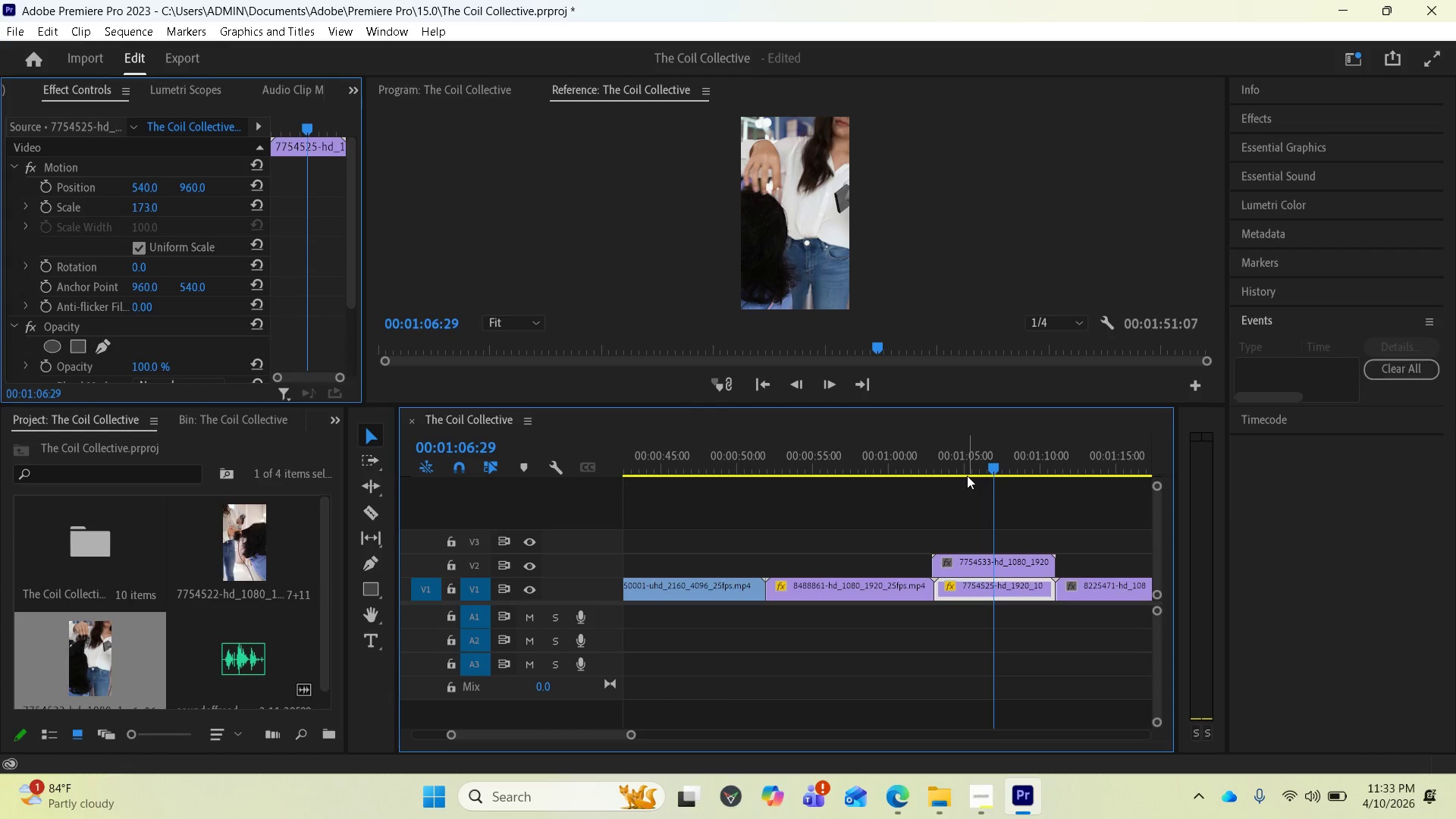 
left_click_drag(start_coordinate=[988, 462], to_coordinate=[909, 466])
 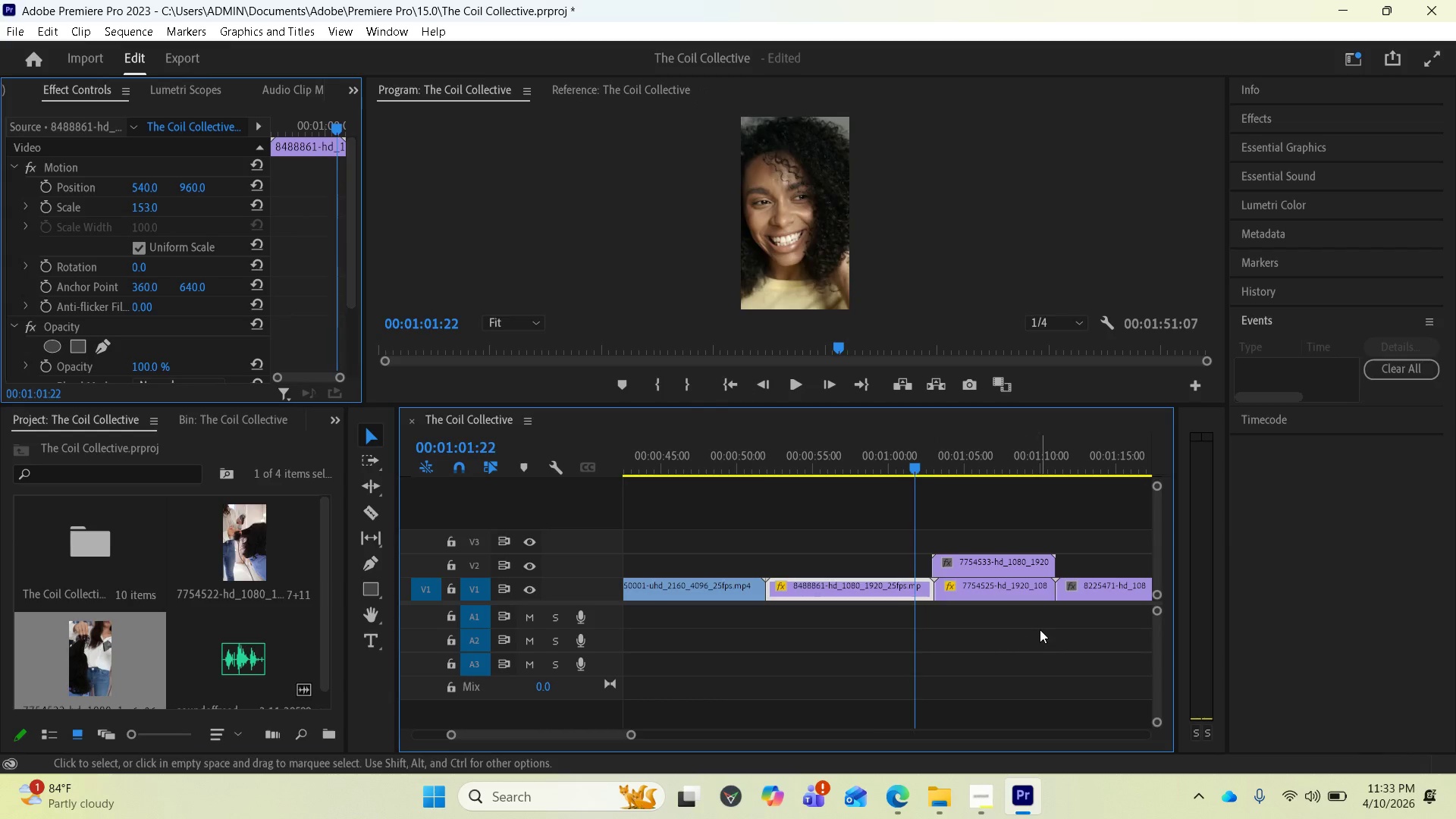 
key(Space)
 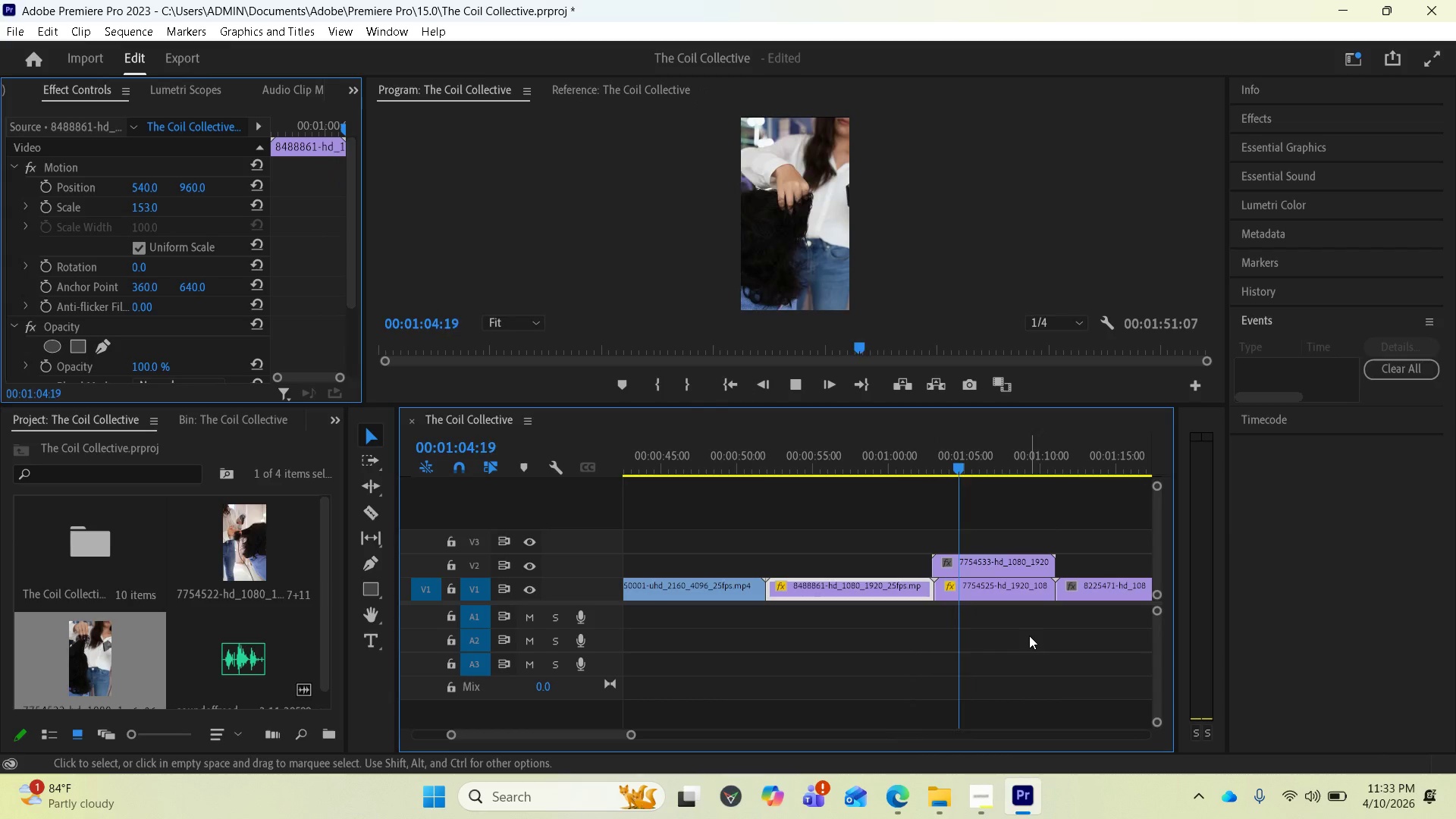 
key(Space)
 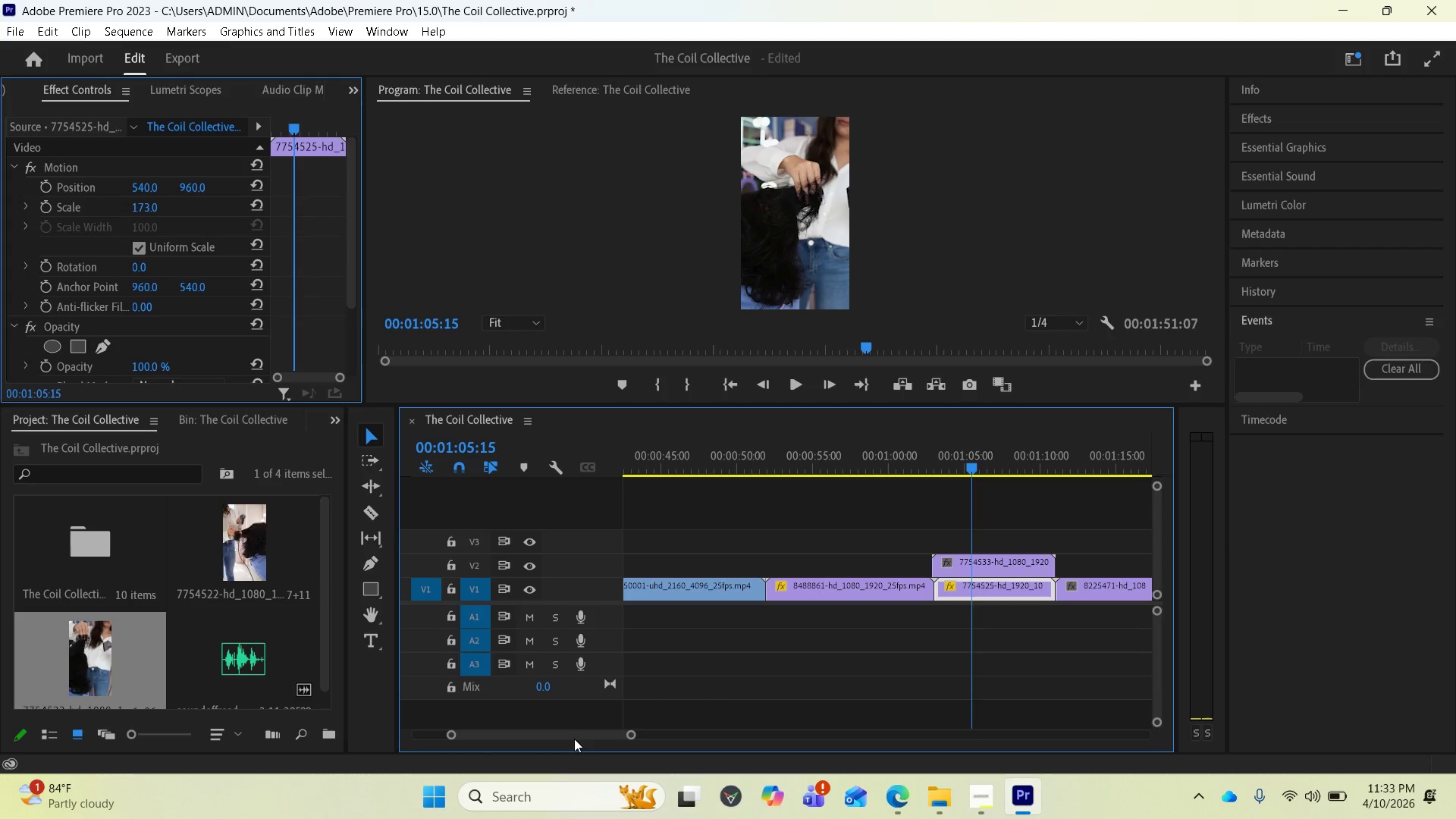 
left_click_drag(start_coordinate=[574, 734], to_coordinate=[583, 734])
 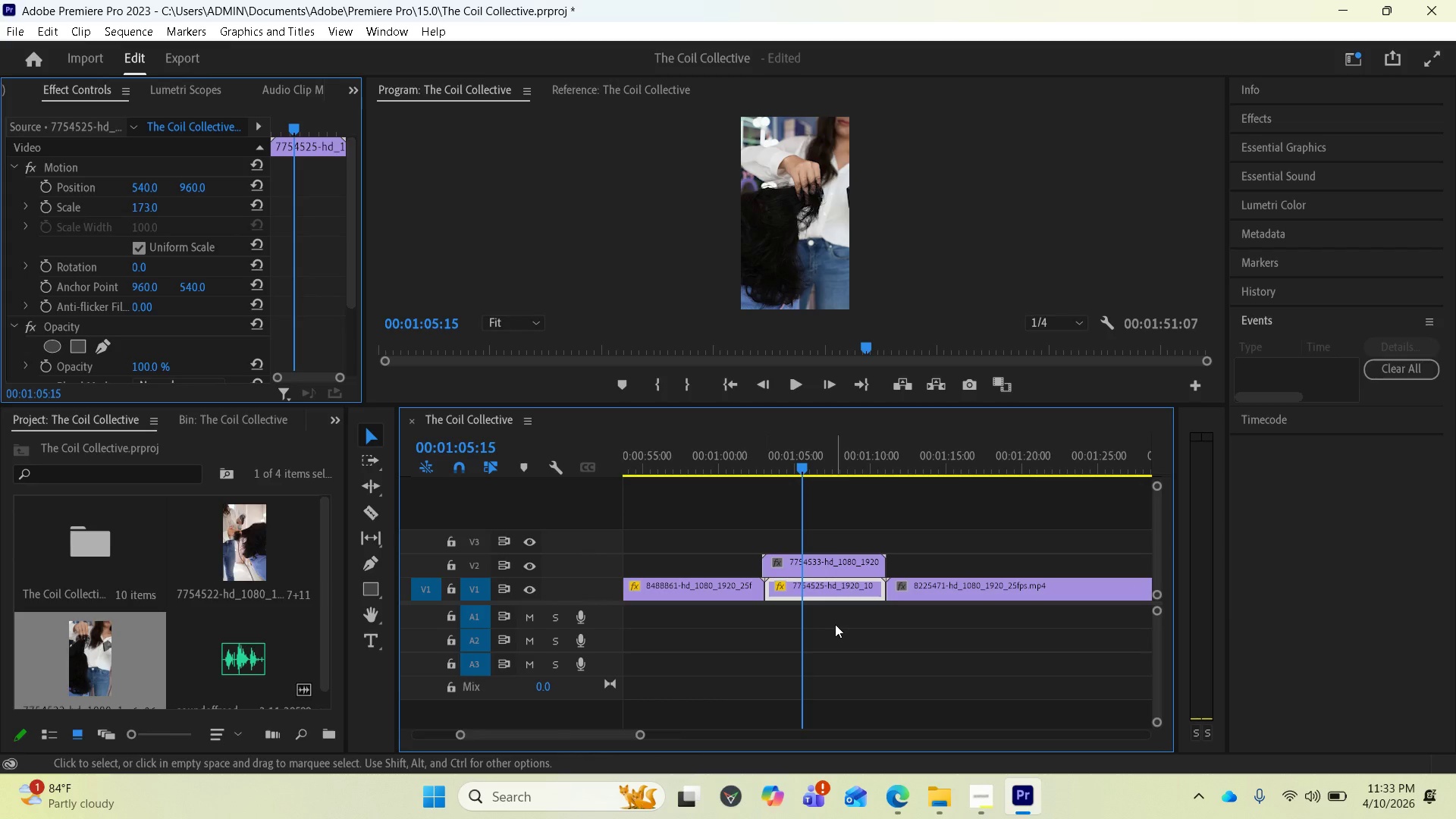 
scroll: coordinate [841, 629], scroll_direction: up, amount: 2.0
 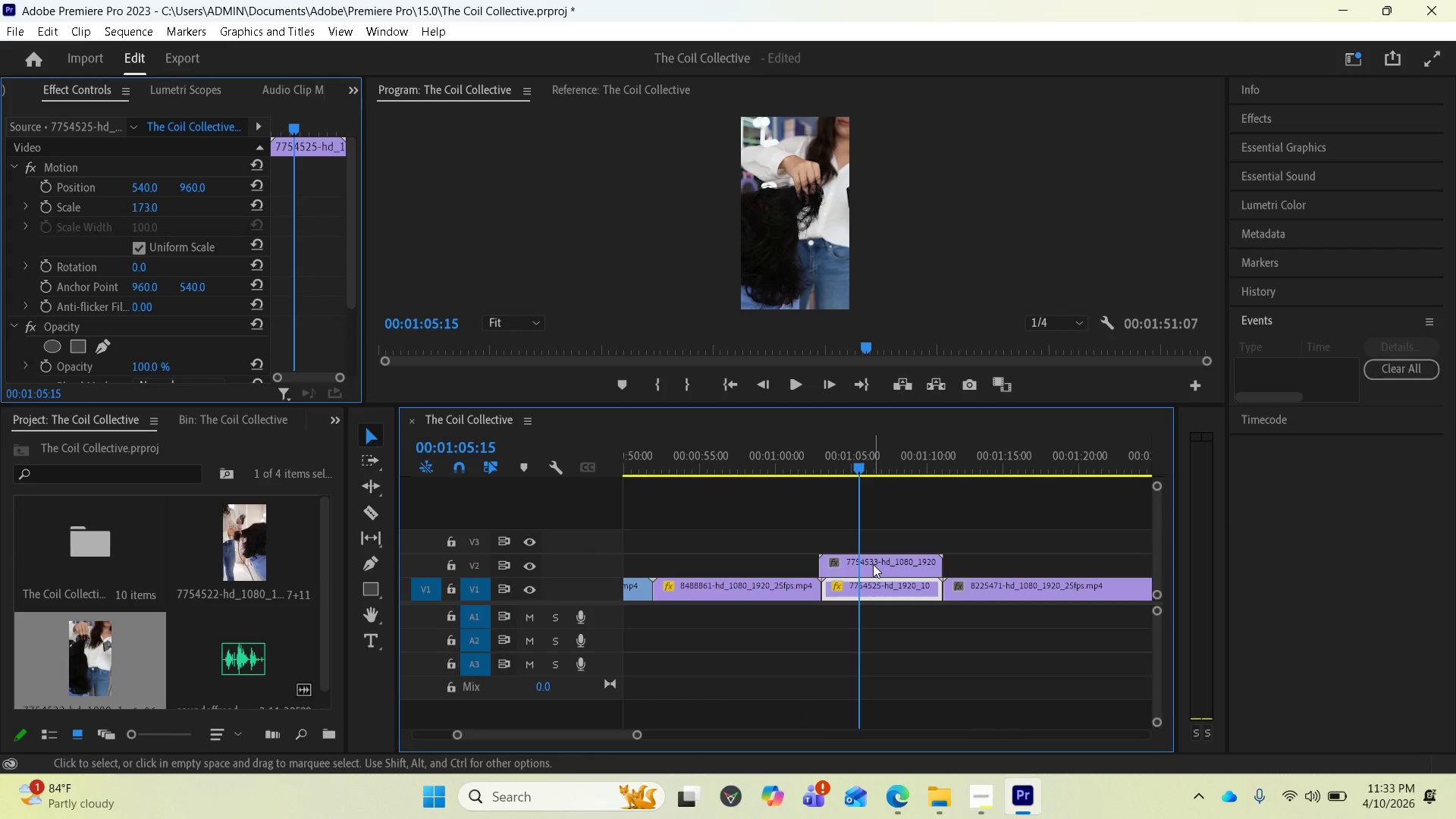 
left_click_drag(start_coordinate=[873, 564], to_coordinate=[881, 561])
 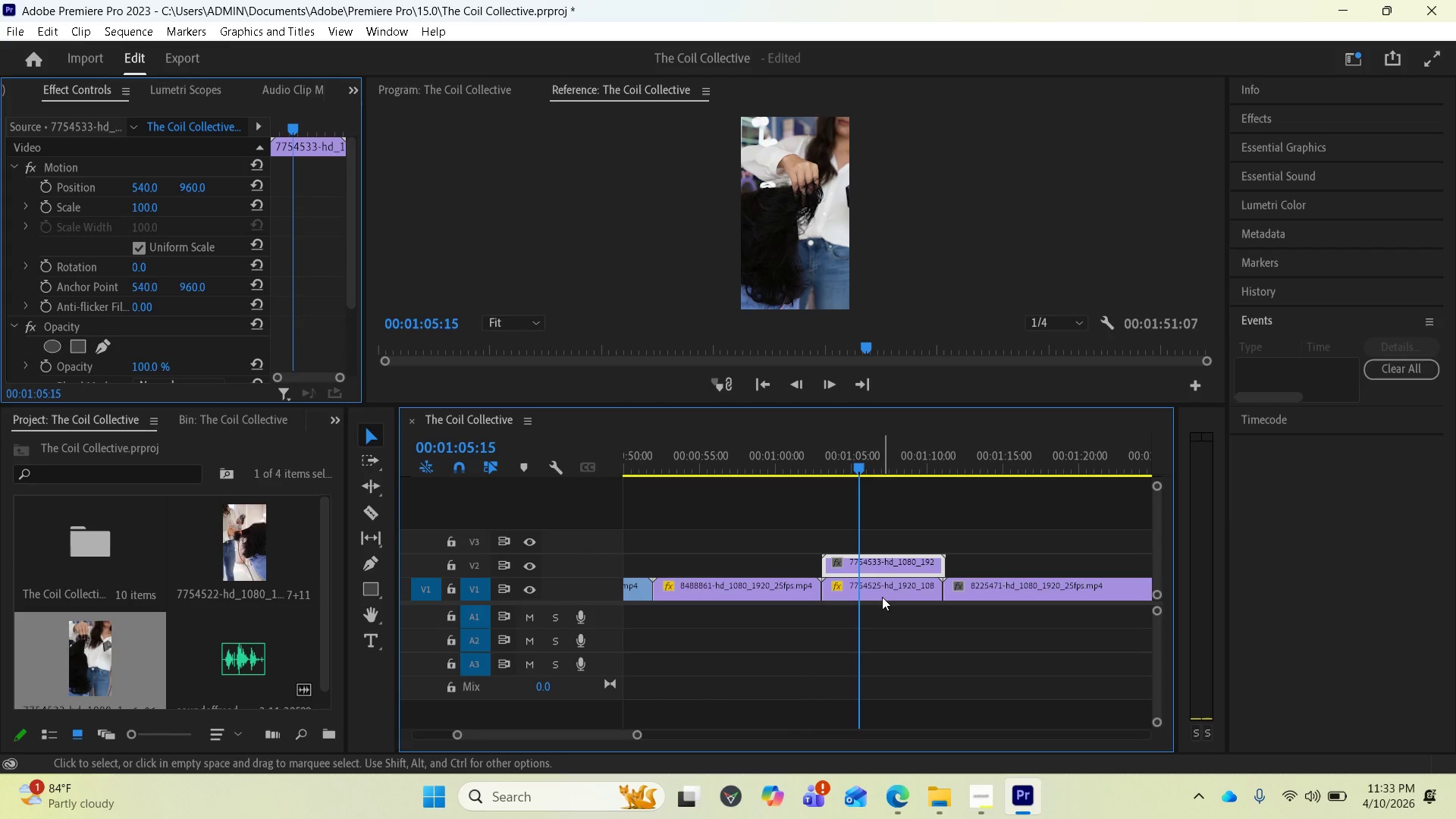 
left_click_drag(start_coordinate=[878, 596], to_coordinate=[871, 546])
 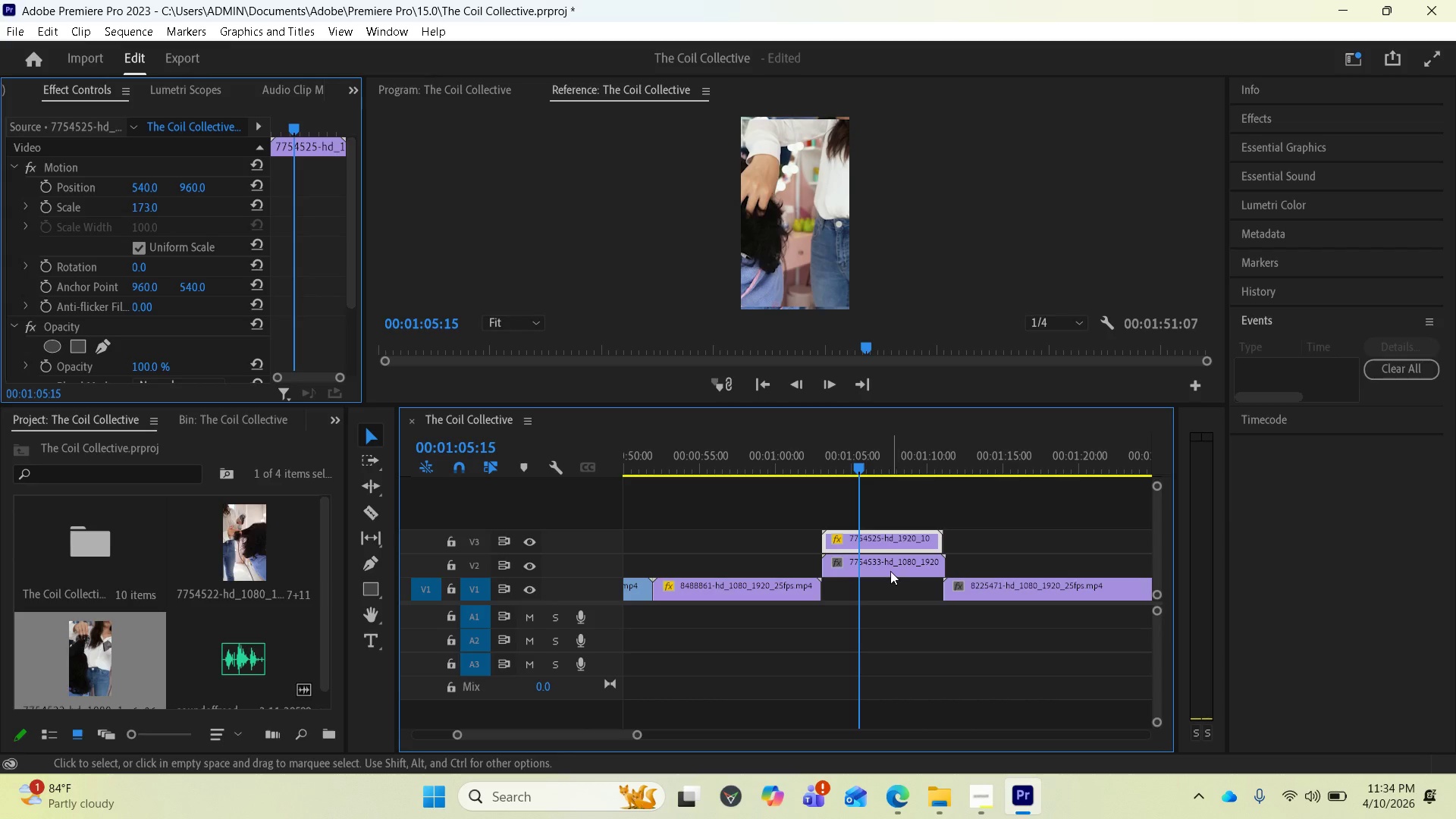 
left_click_drag(start_coordinate=[887, 569], to_coordinate=[883, 581])
 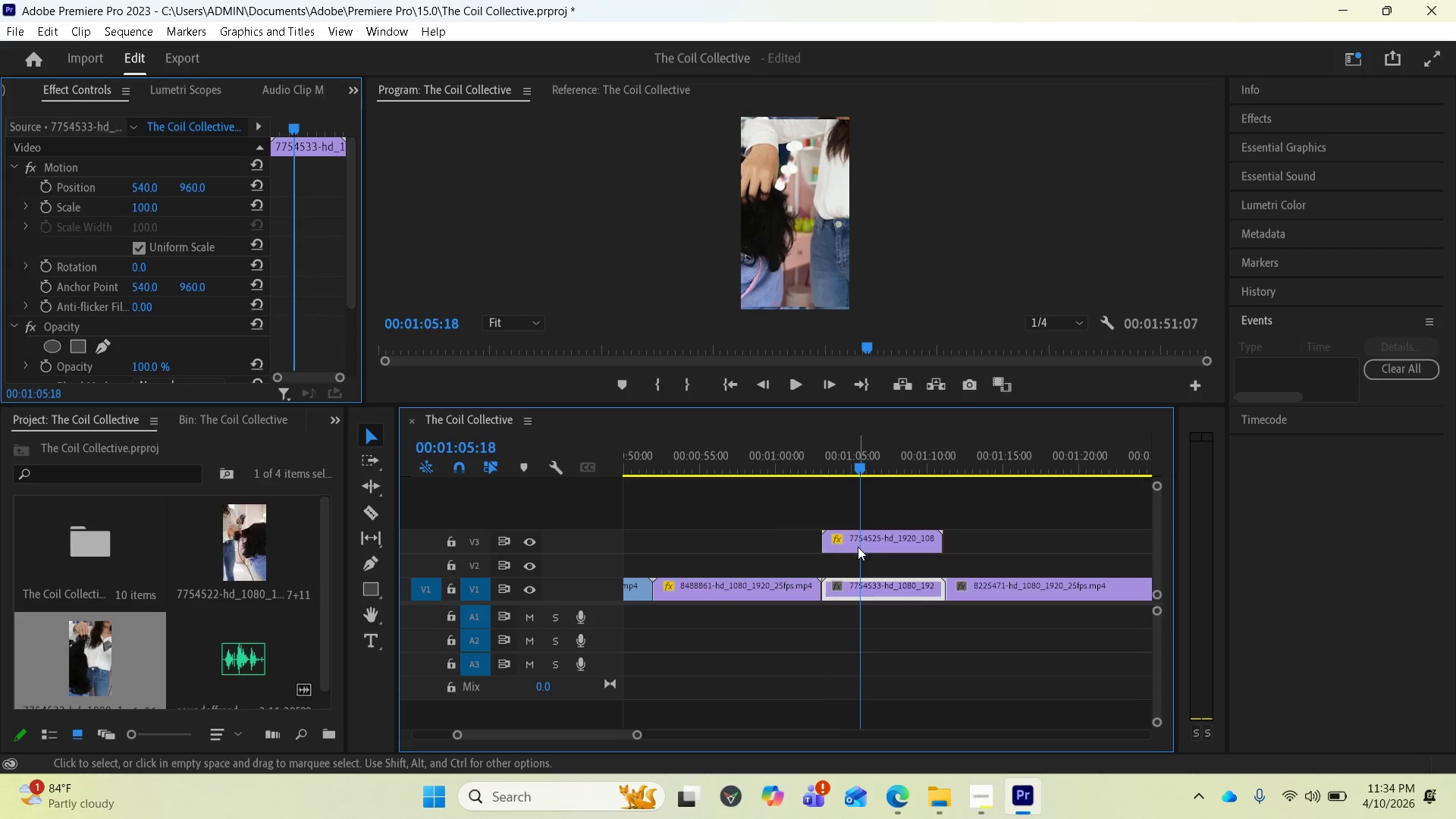 
wait(6.3)
 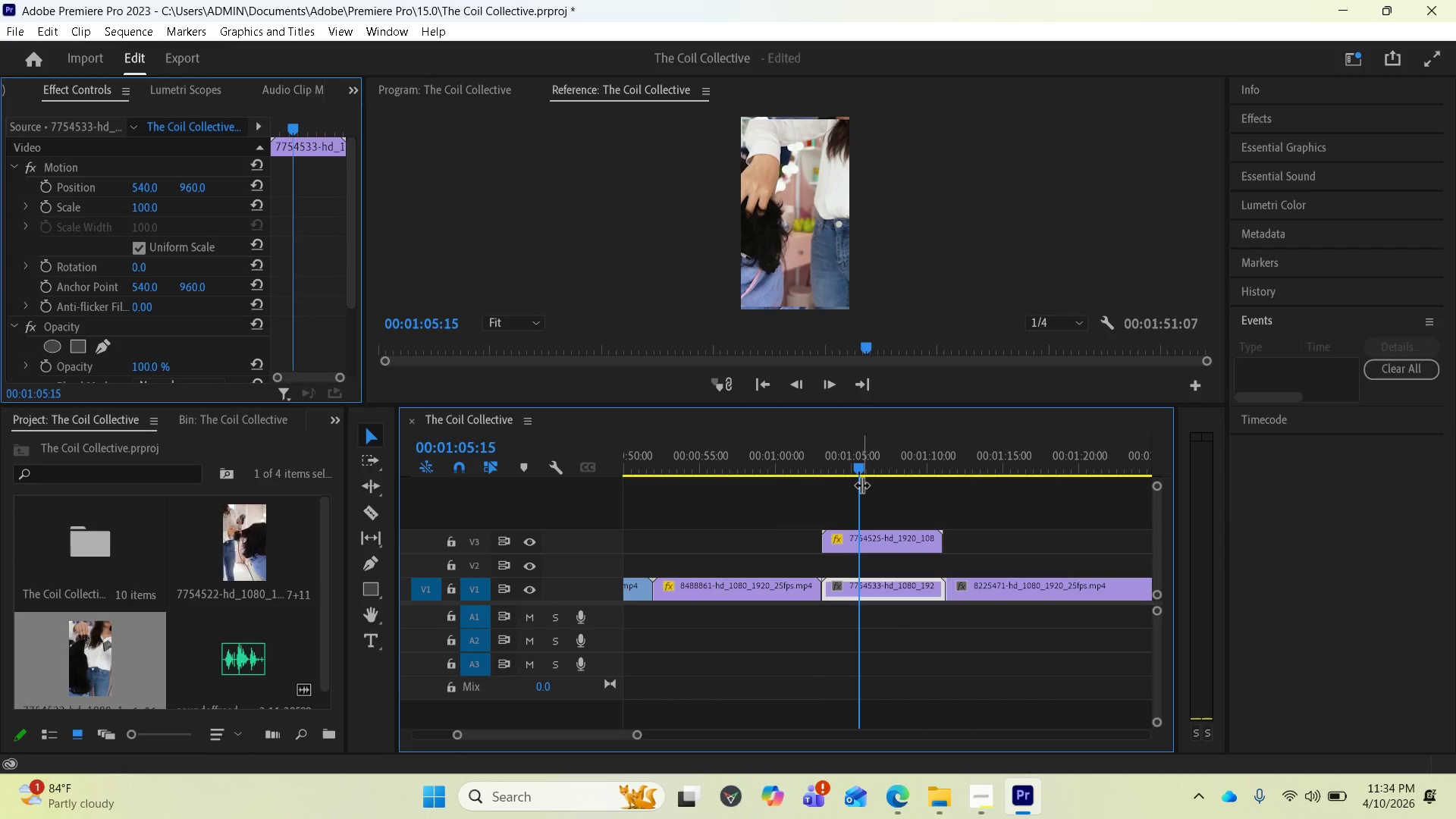 
left_click([532, 541])
 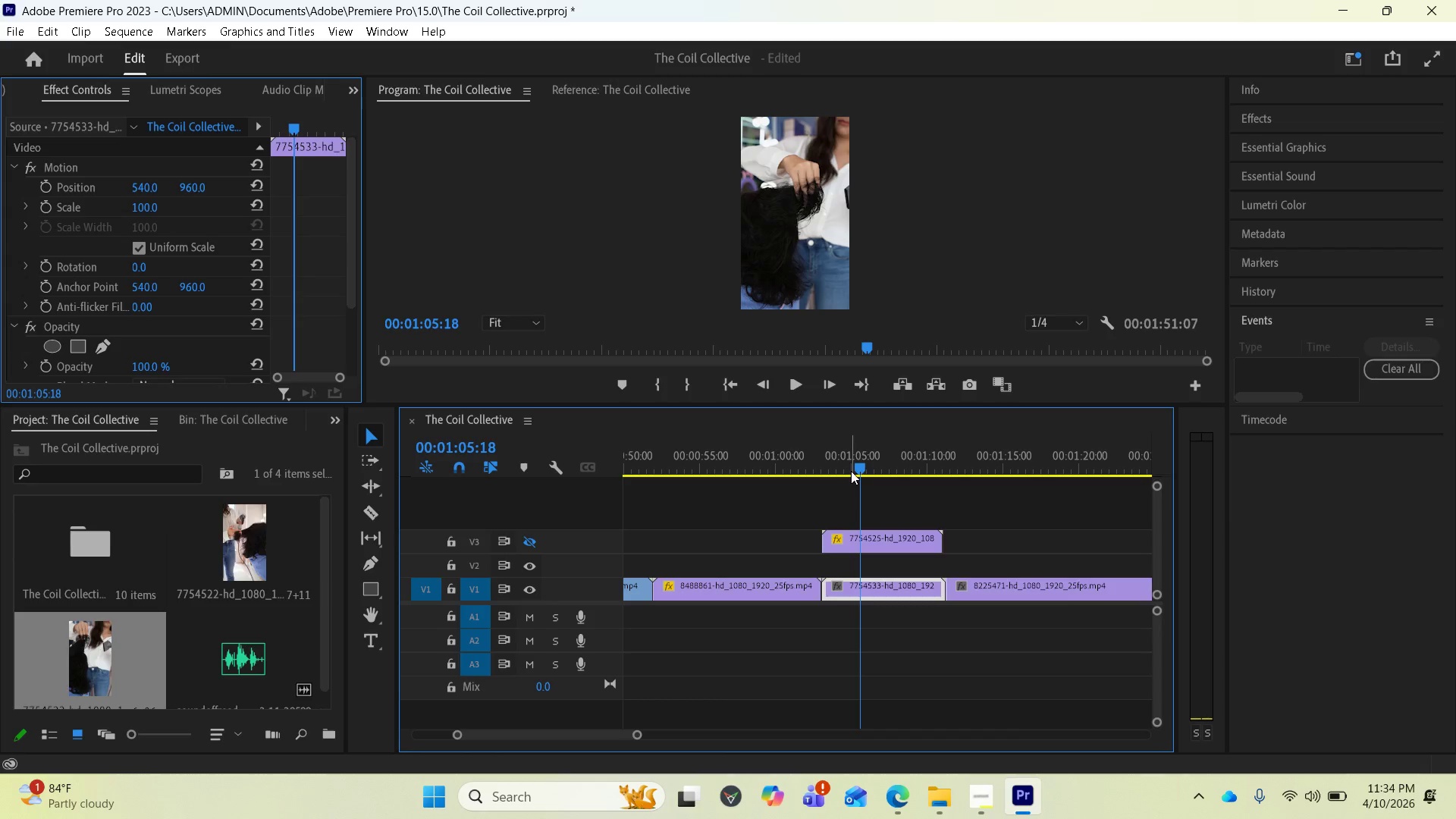 
left_click_drag(start_coordinate=[853, 468], to_coordinate=[740, 477])
 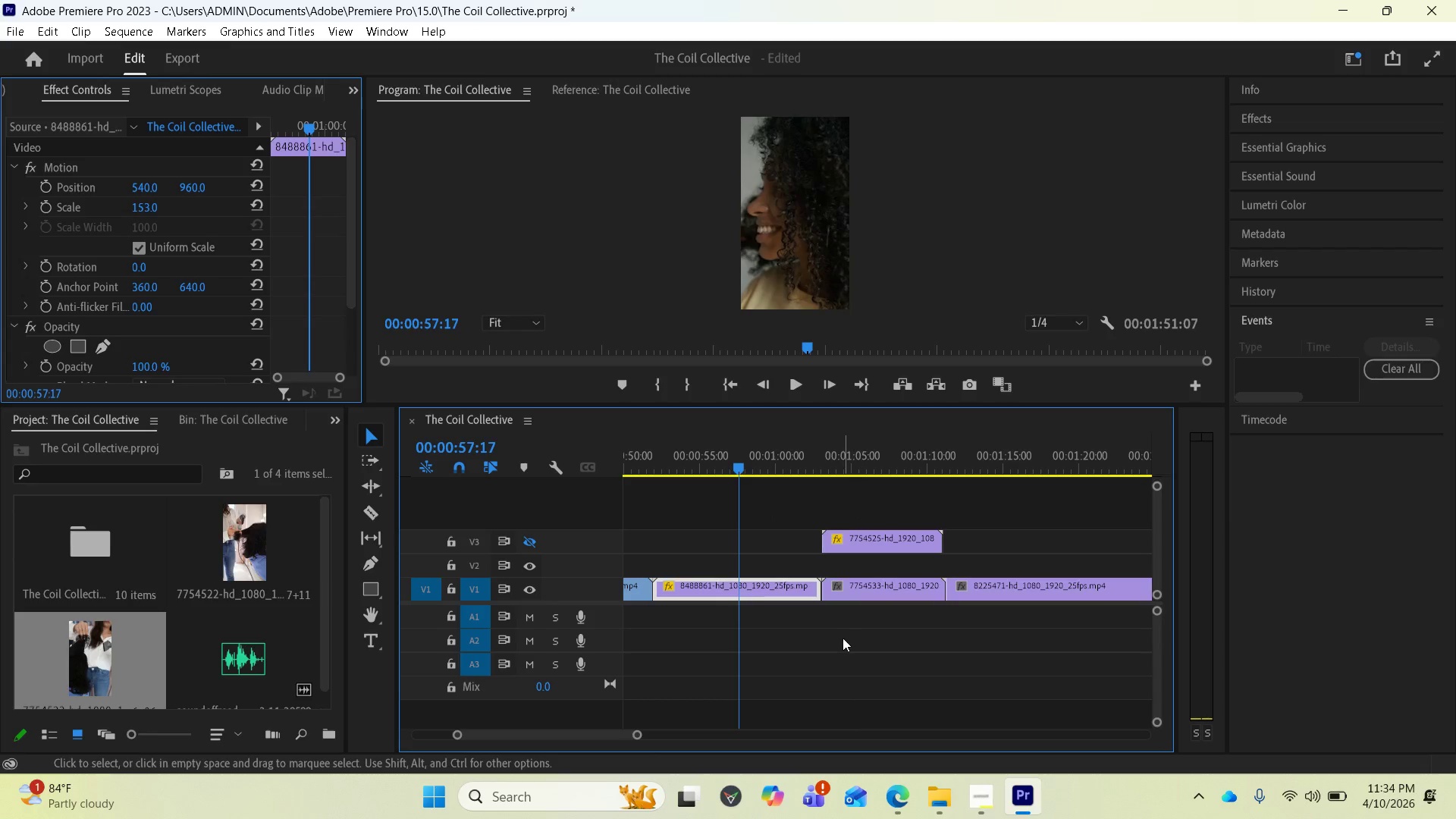 
key(Space)
 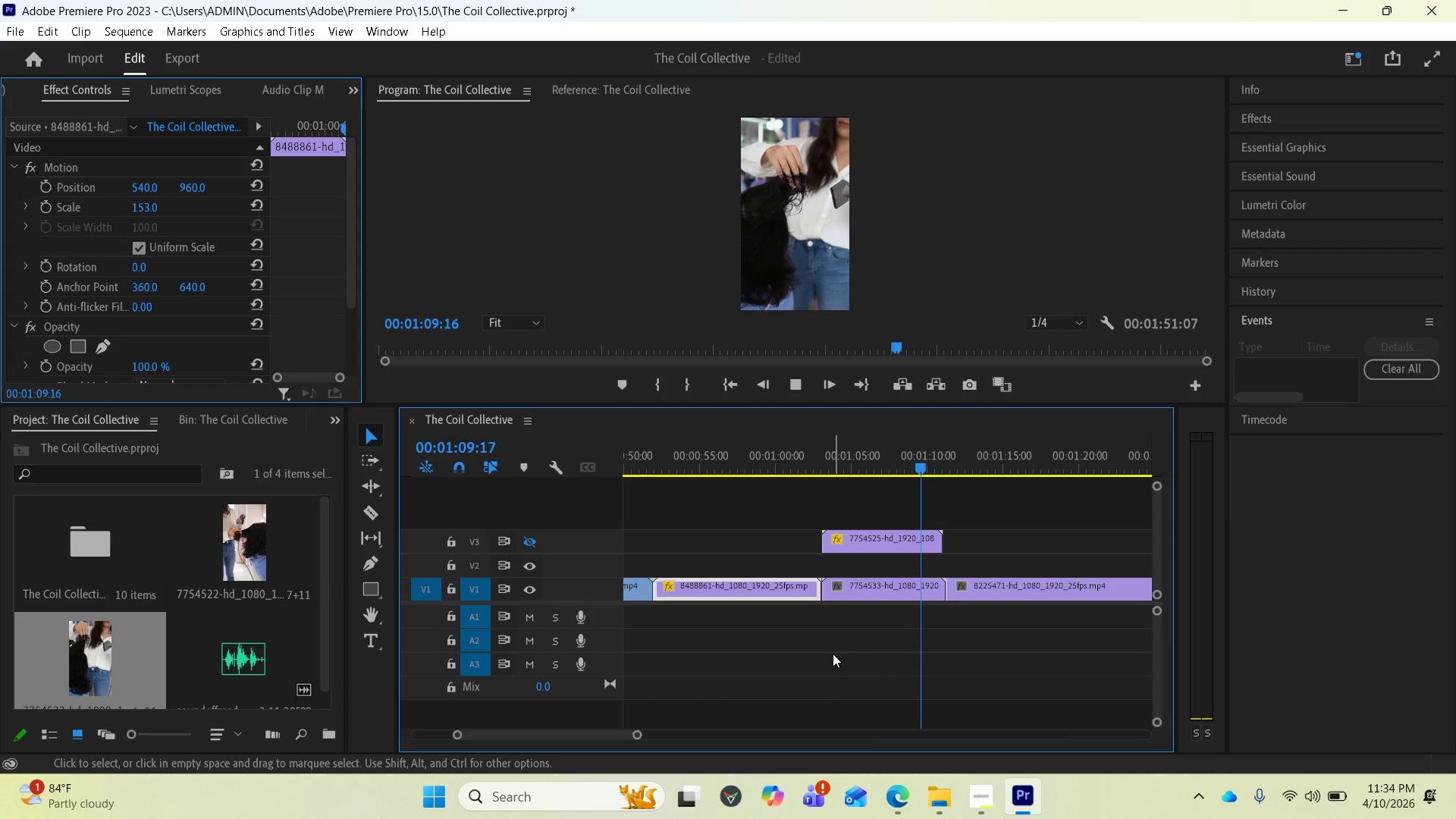 
wait(16.94)
 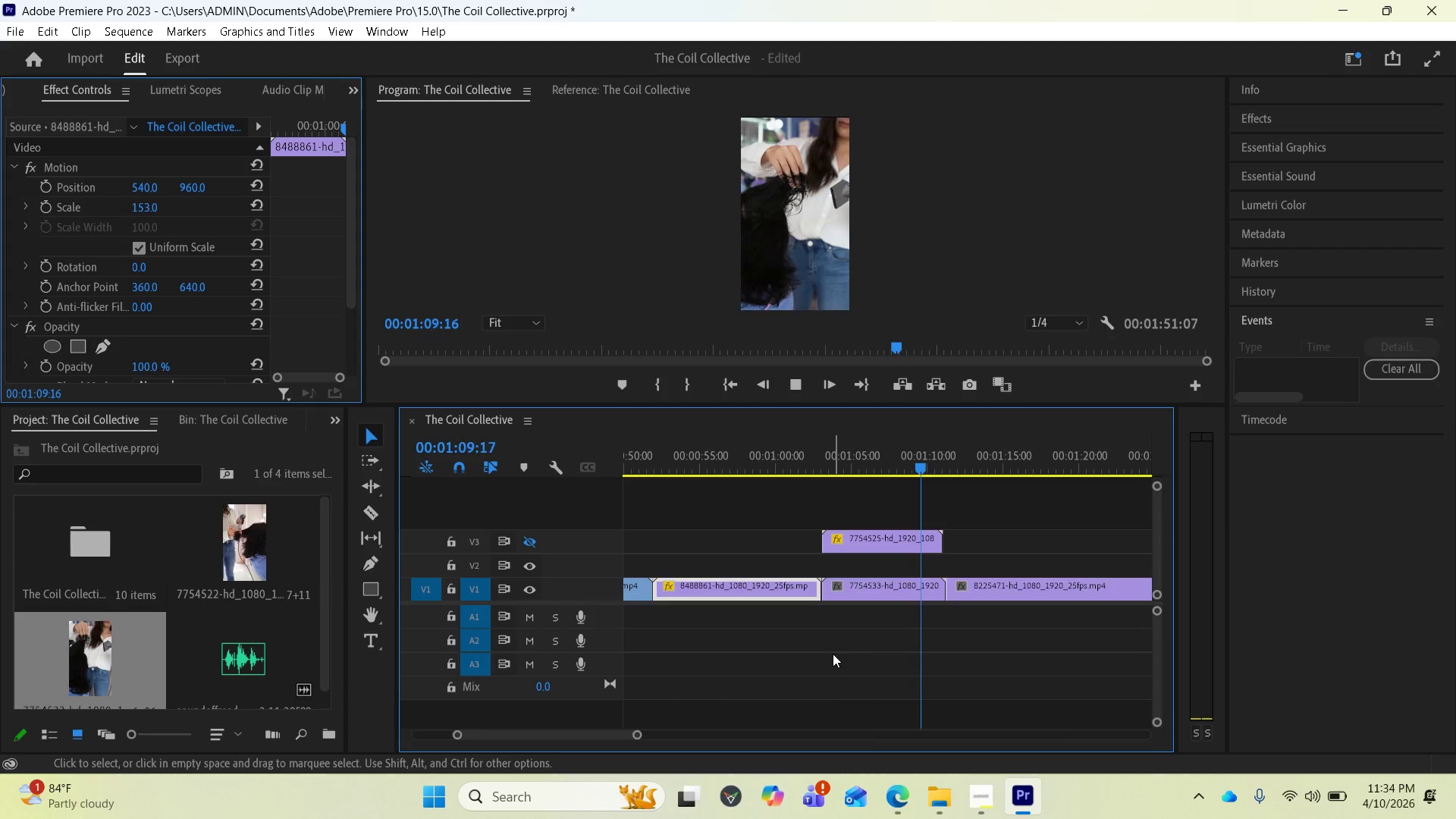 
key(Space)
 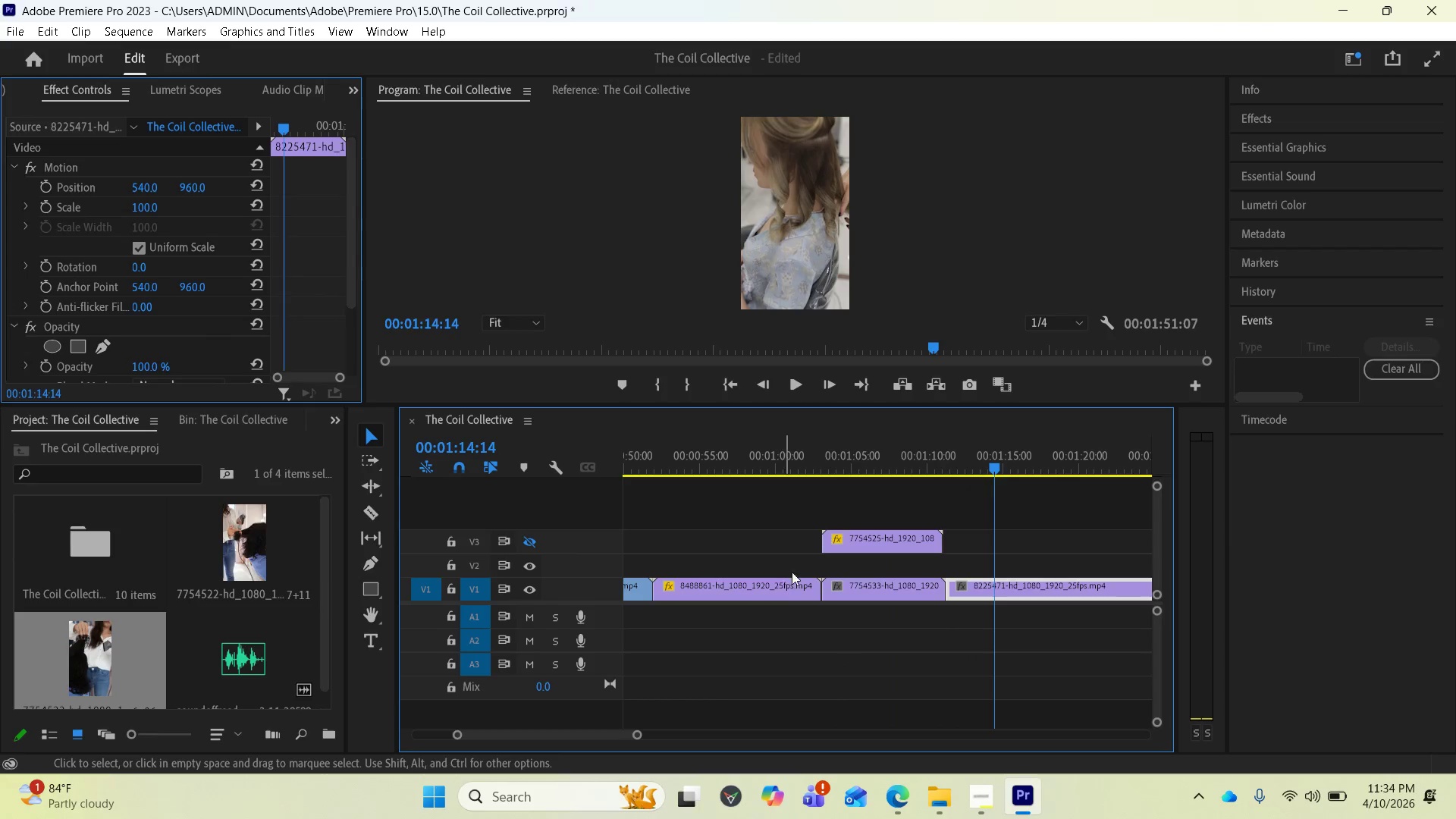 
scroll: coordinate [833, 595], scroll_direction: down, amount: 10.0
 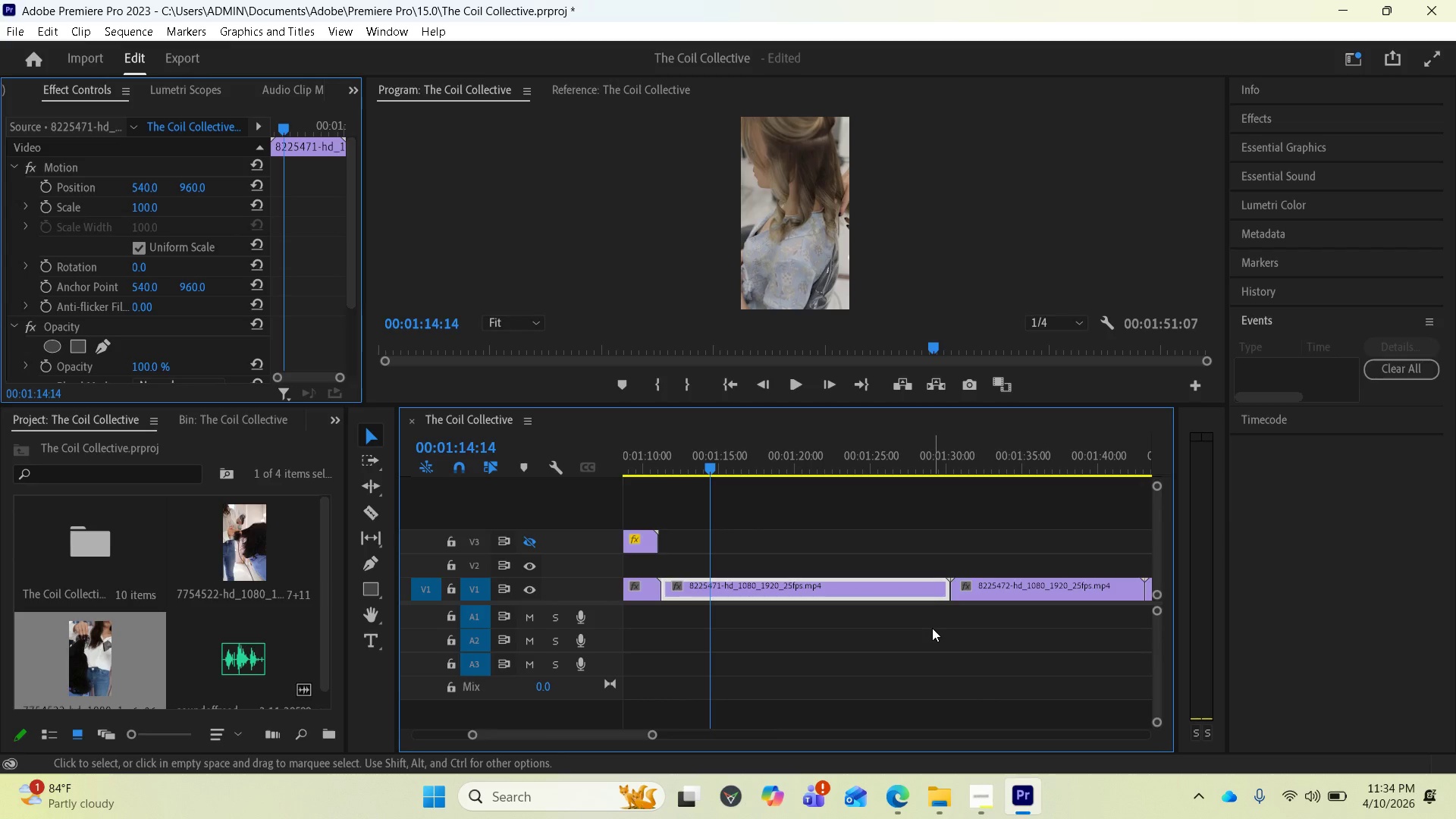 
key(Space)
 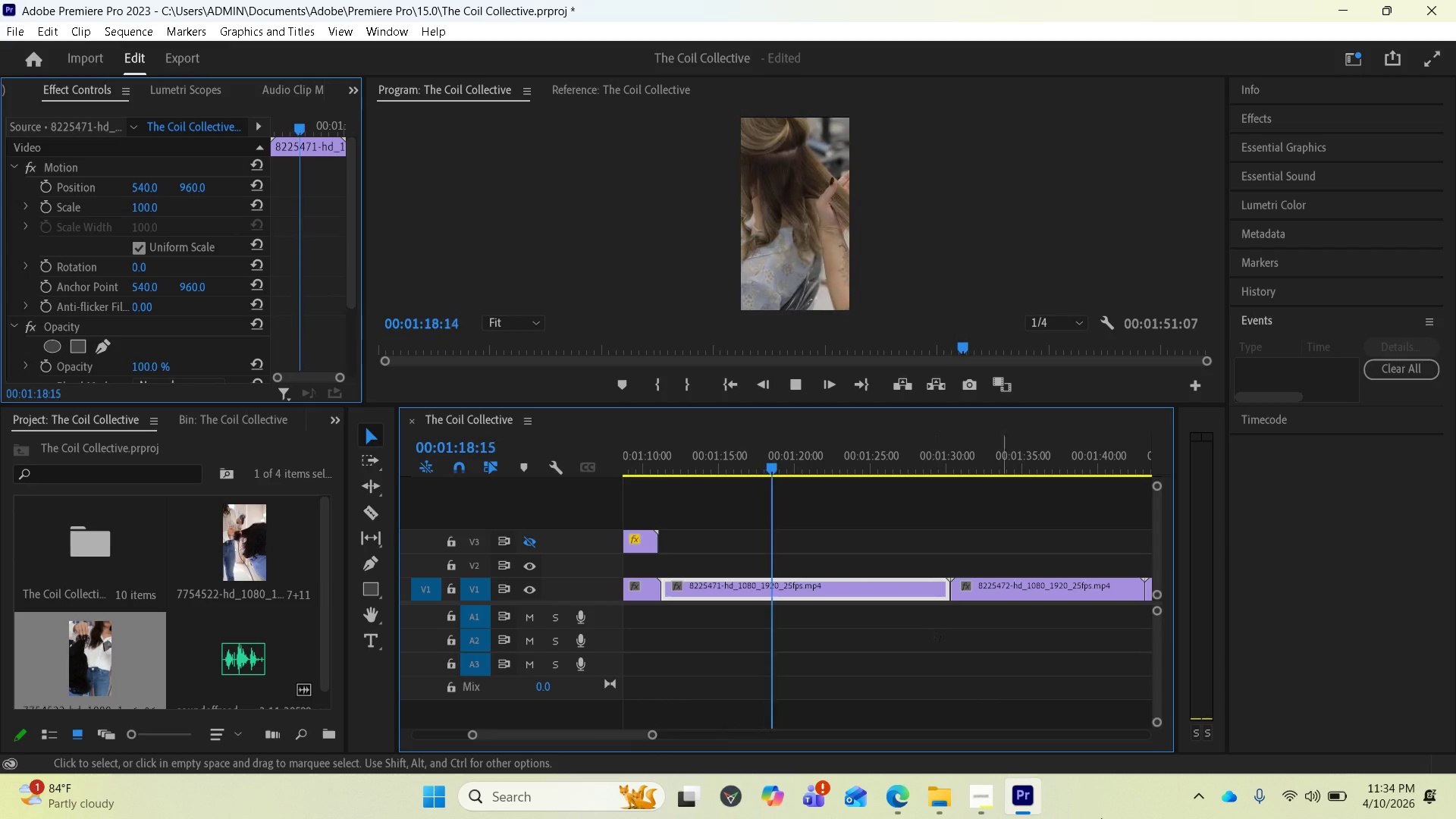 
wait(5.33)
 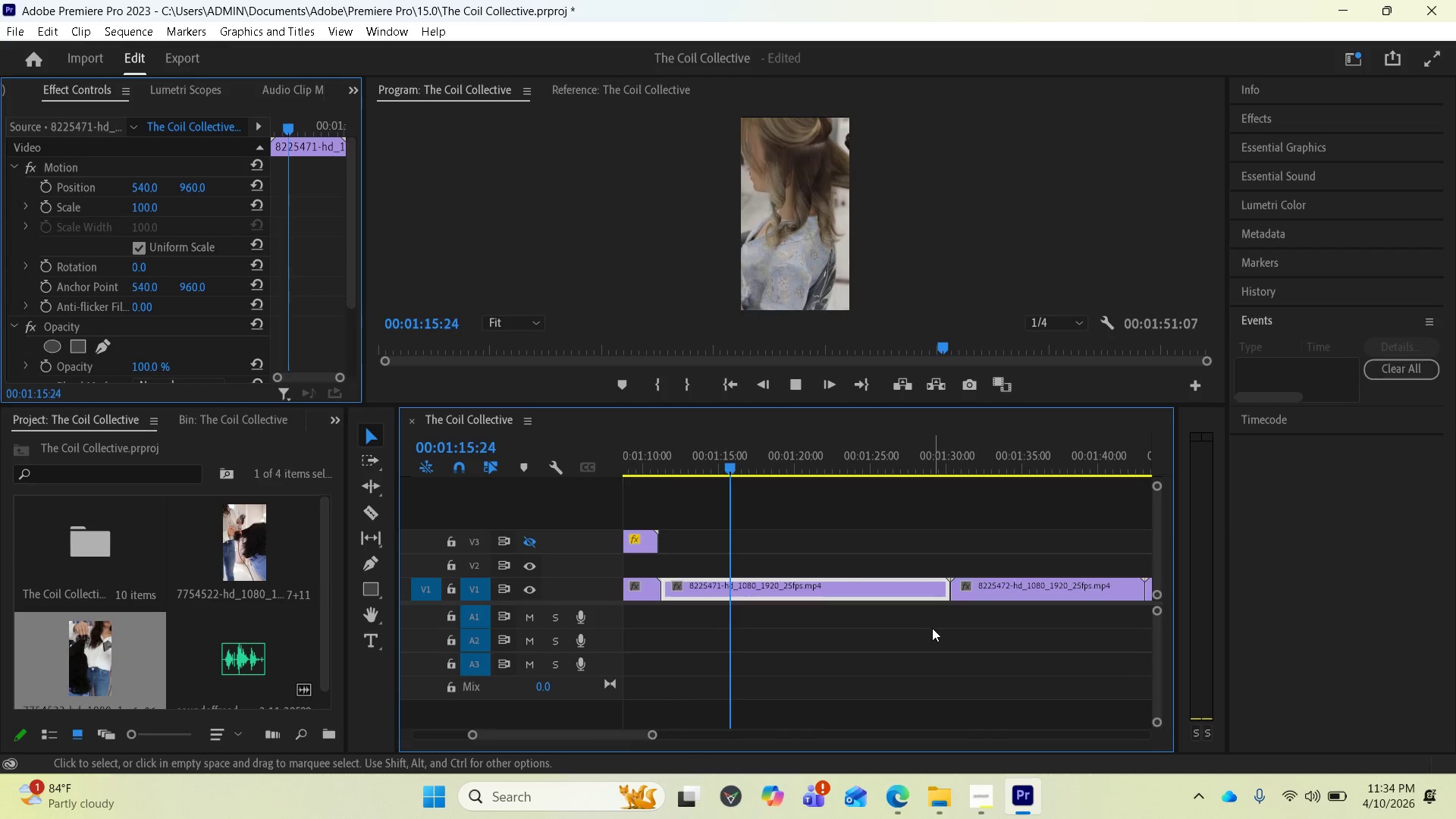 
left_click([977, 792])